 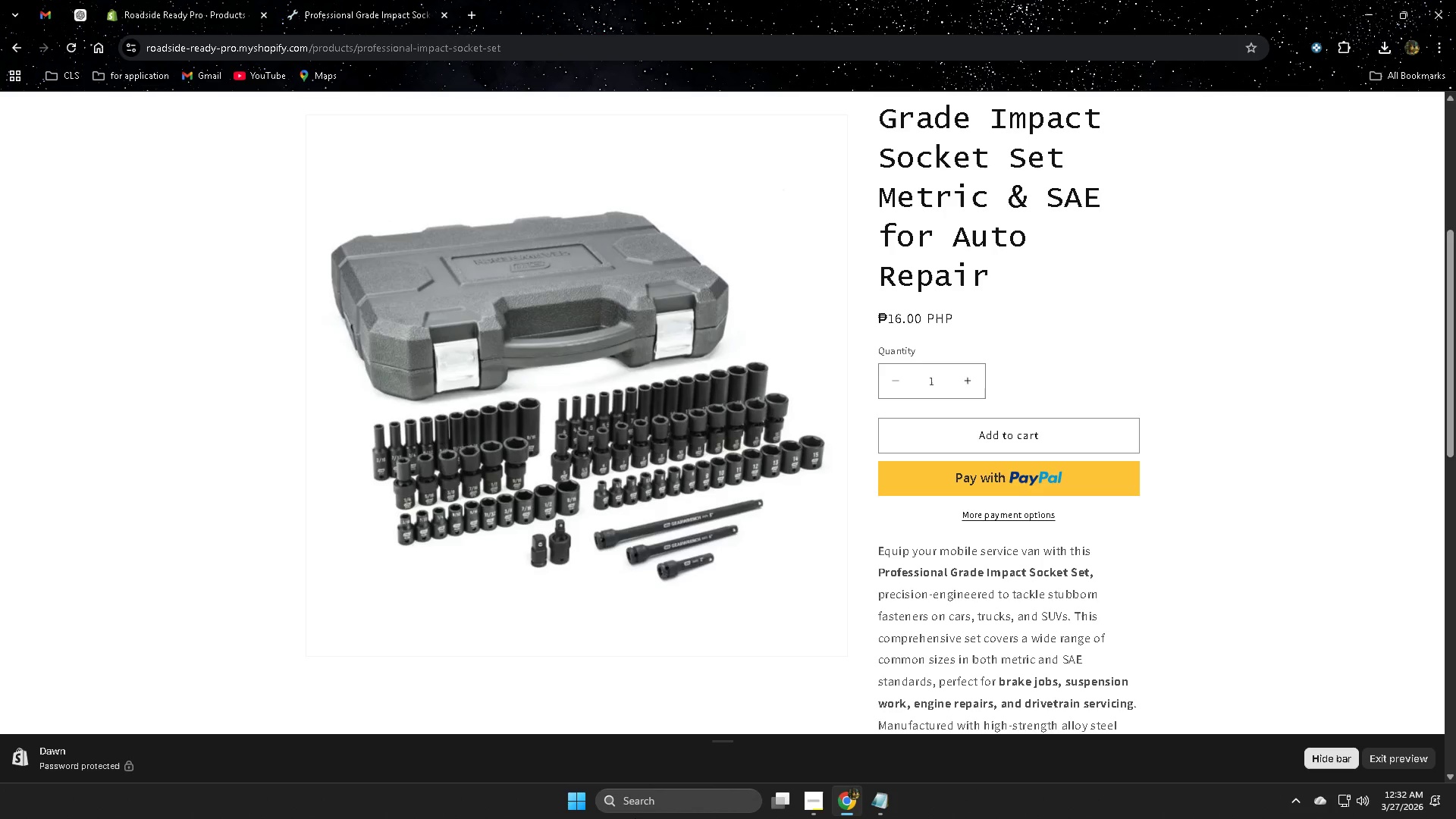 
scroll: coordinate [567, 463], scroll_direction: up, amount: 2.0
 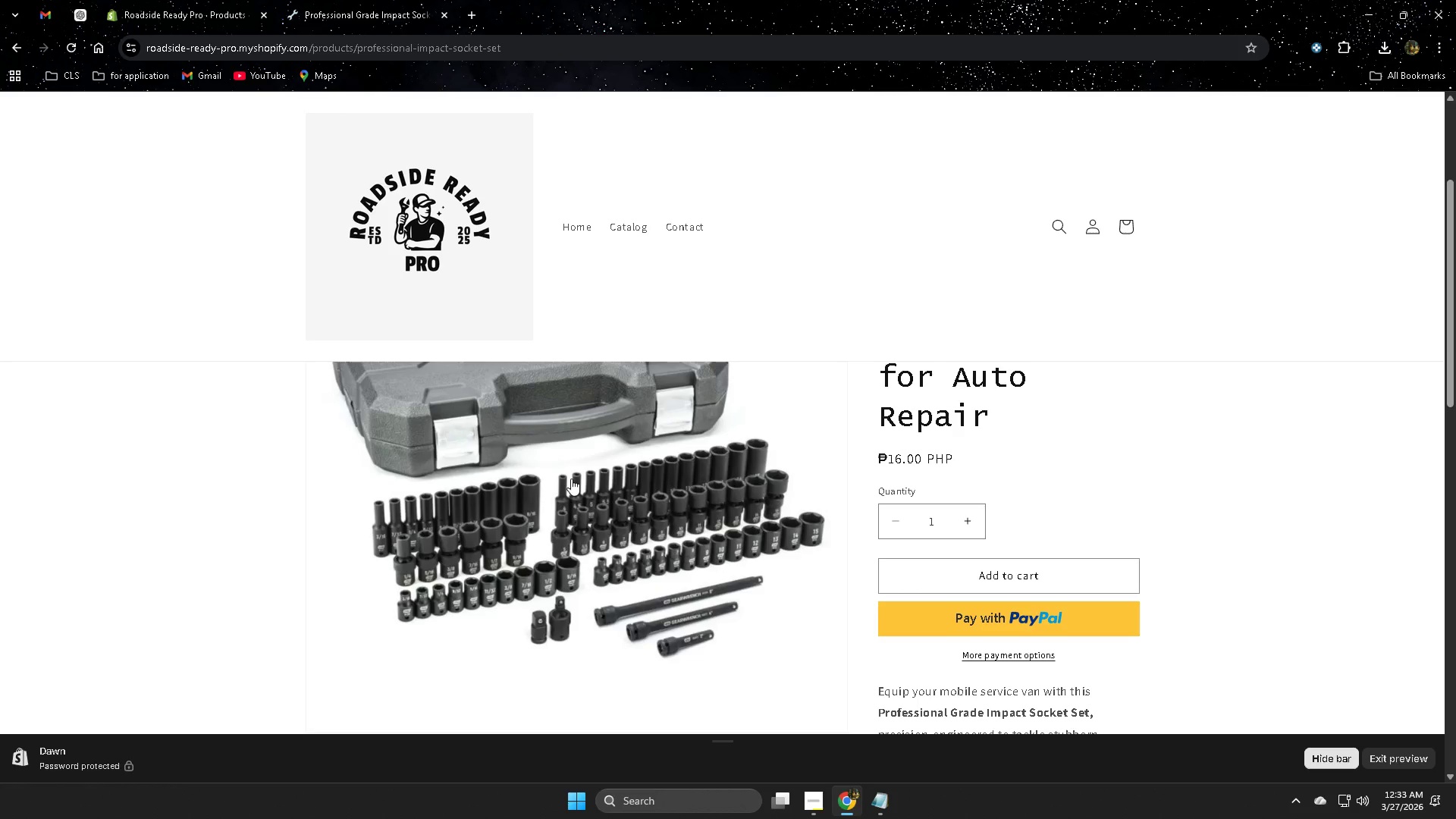 
wait(26.37)
 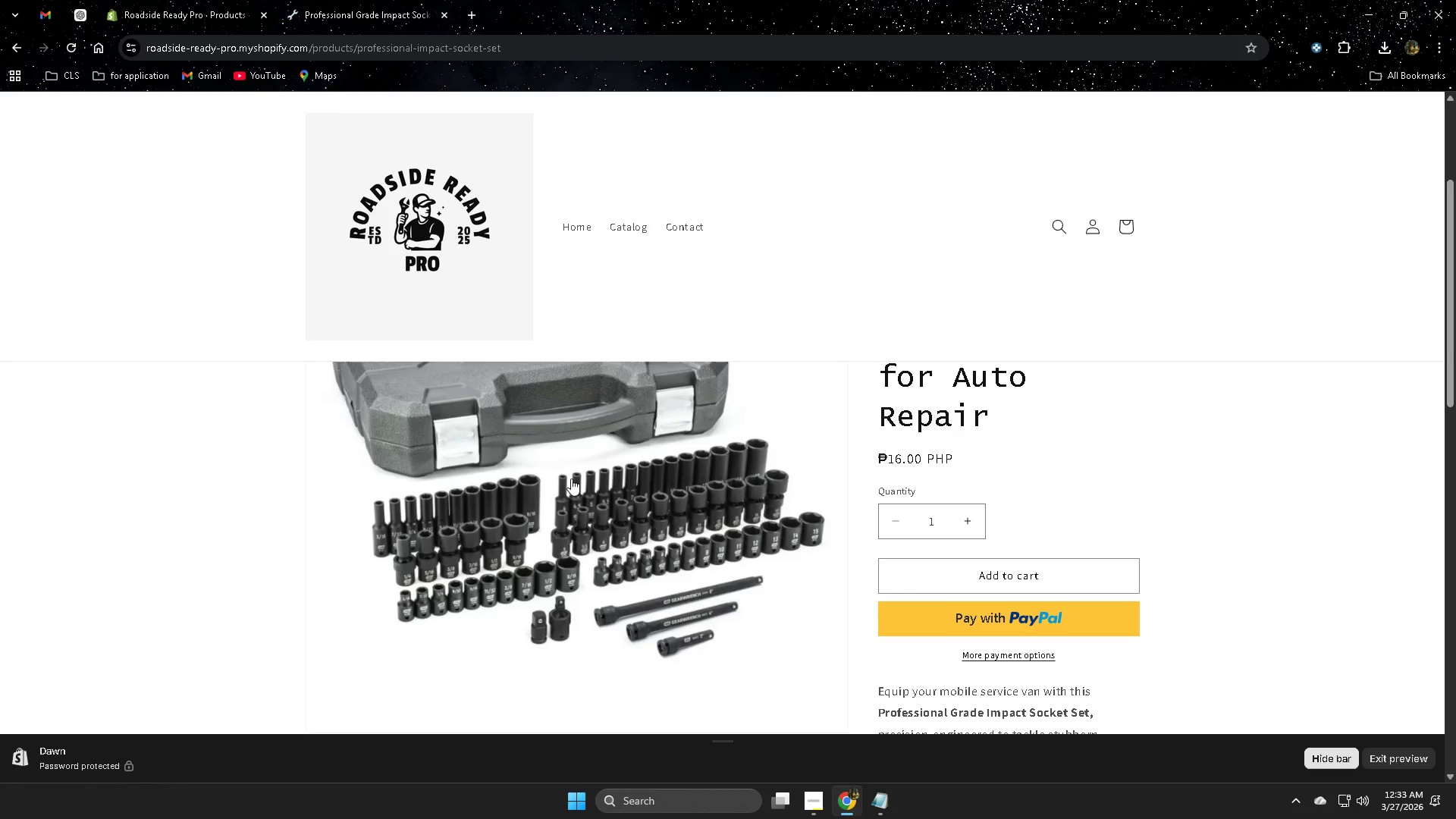 
scroll: coordinate [888, 435], scroll_direction: up, amount: 1.0
 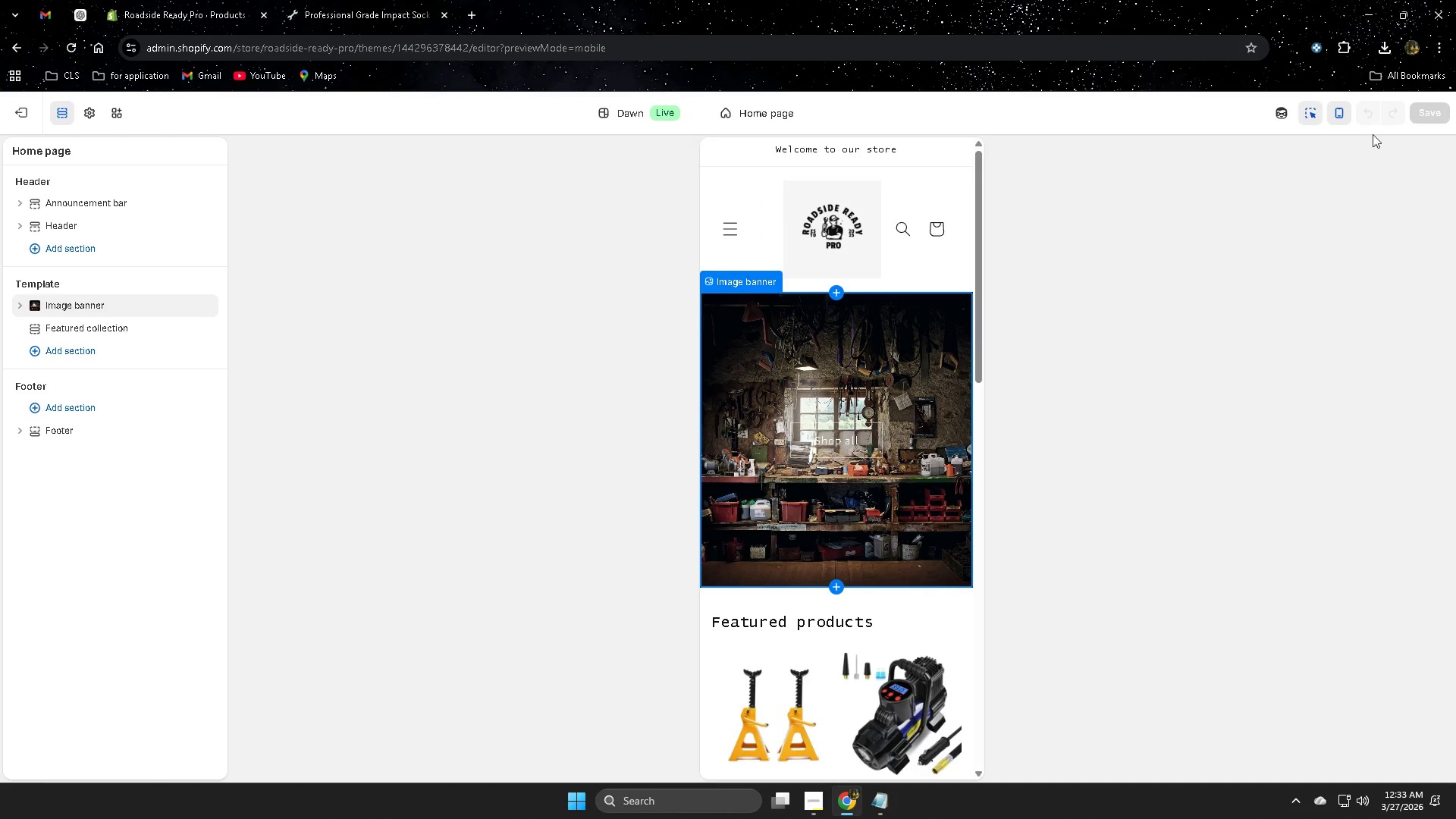 
left_click([1335, 108])
 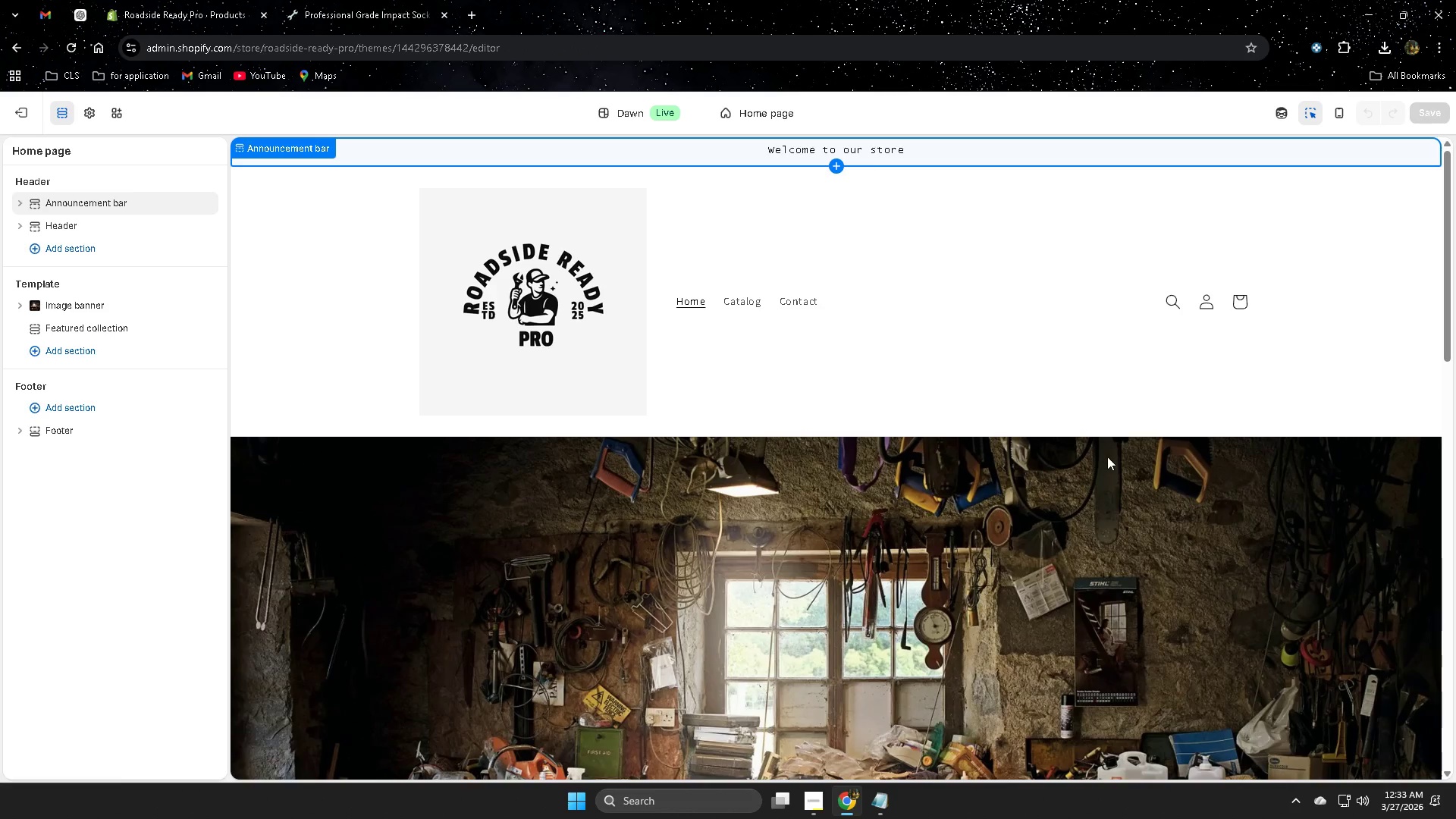 
scroll: coordinate [1258, 483], scroll_direction: down, amount: 20.0
 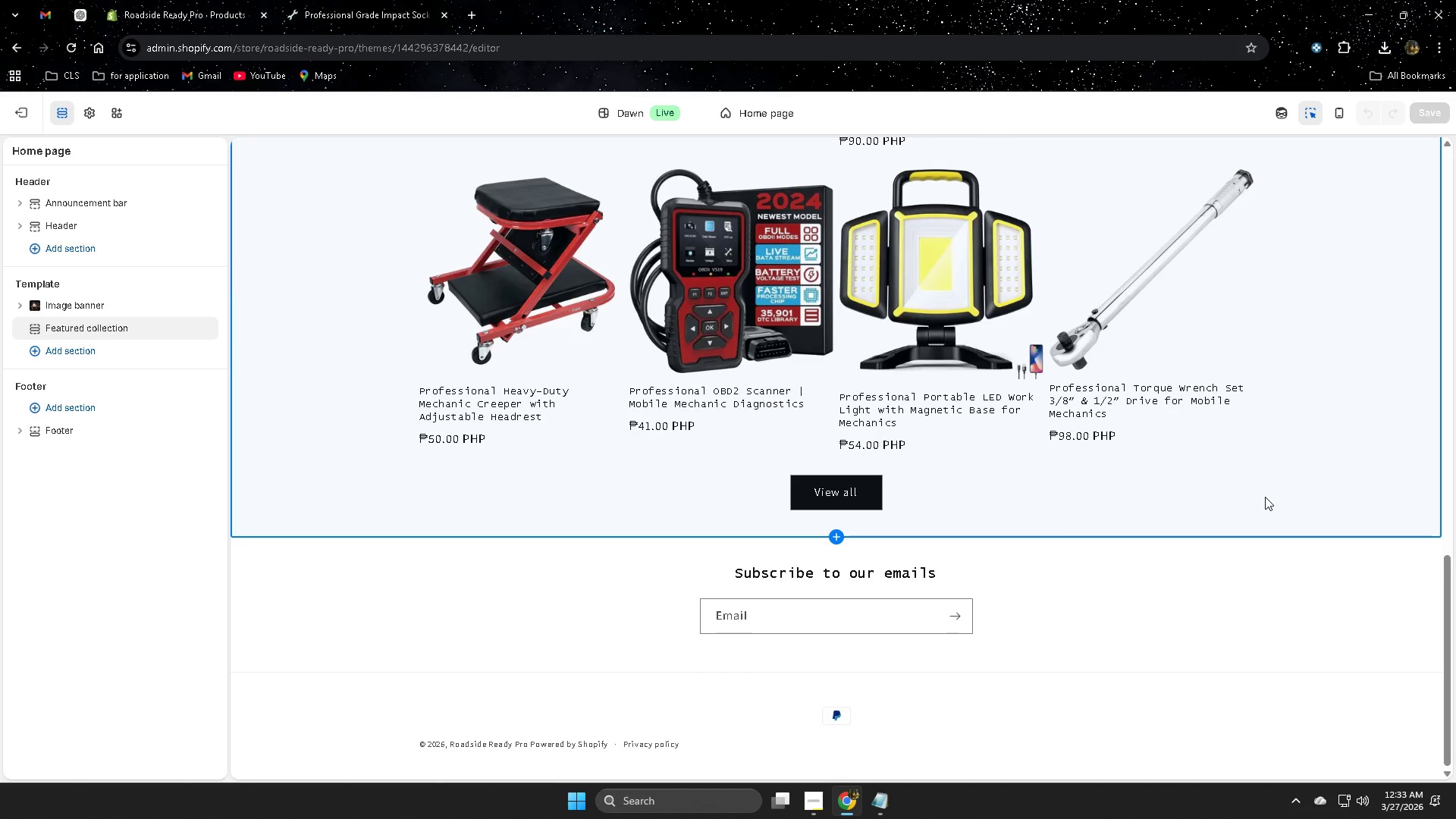 
wait(6.0)
 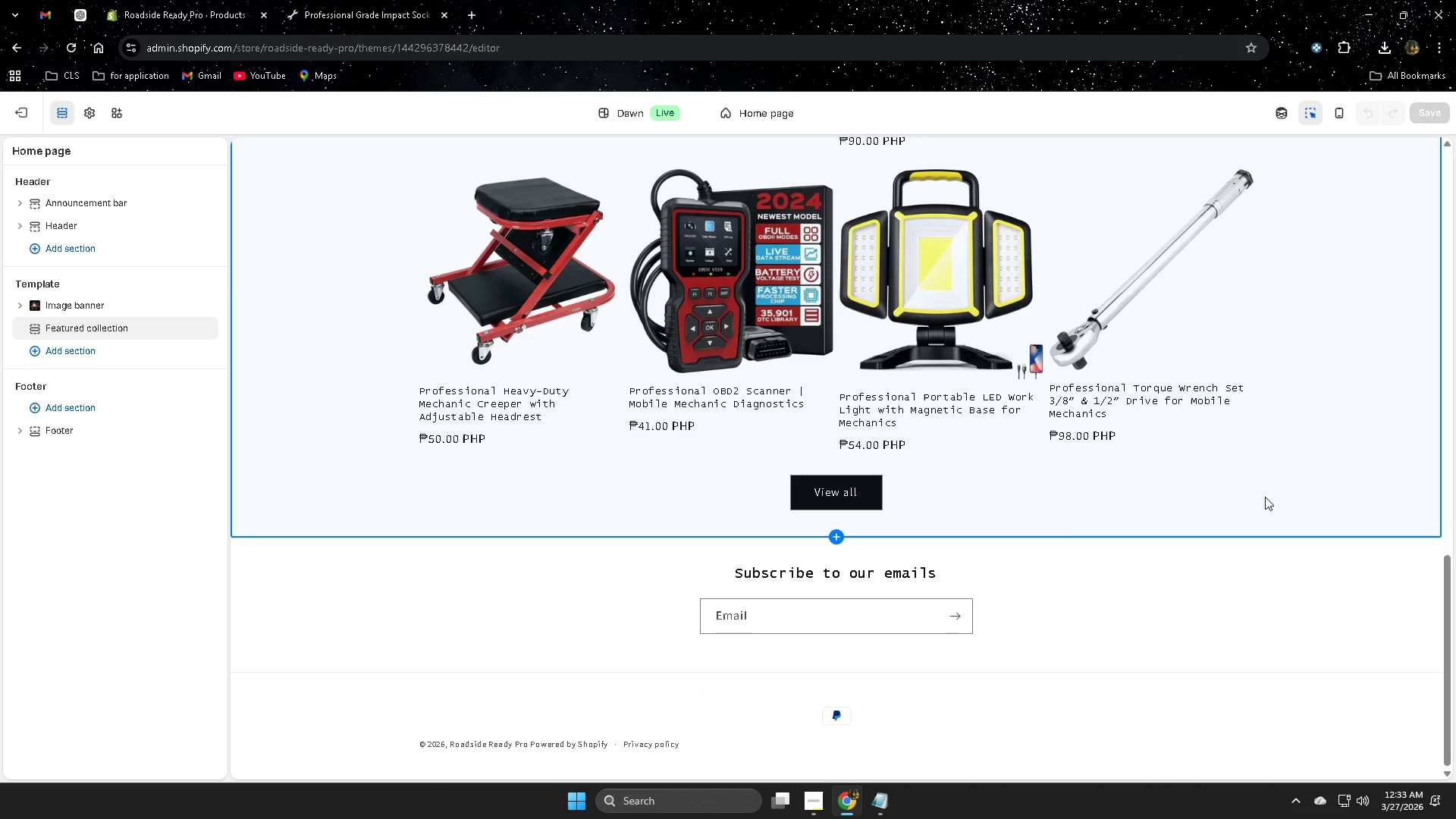 
scroll: coordinate [1207, 491], scroll_direction: up, amount: 16.0
 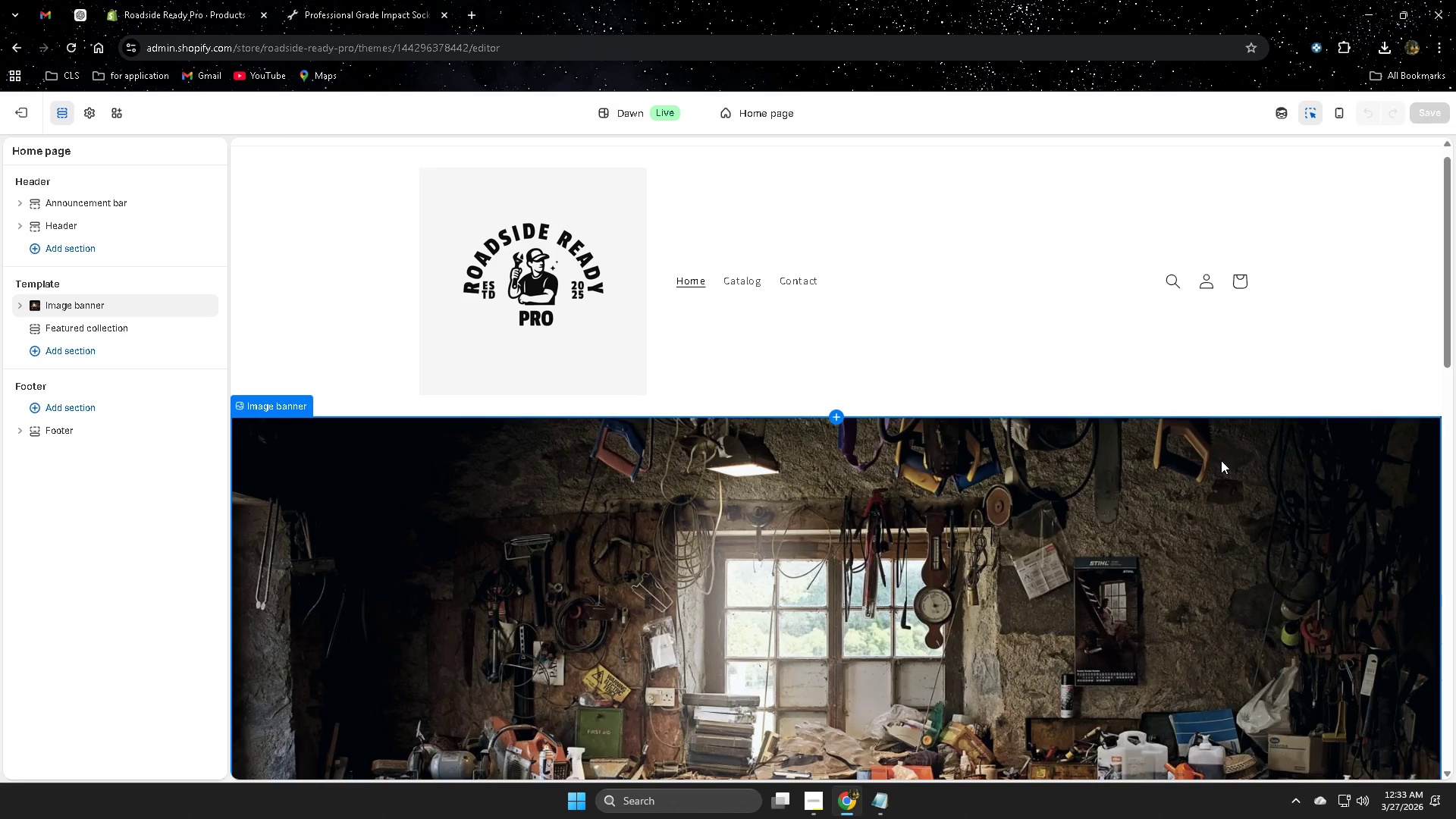 
wait(32.4)
 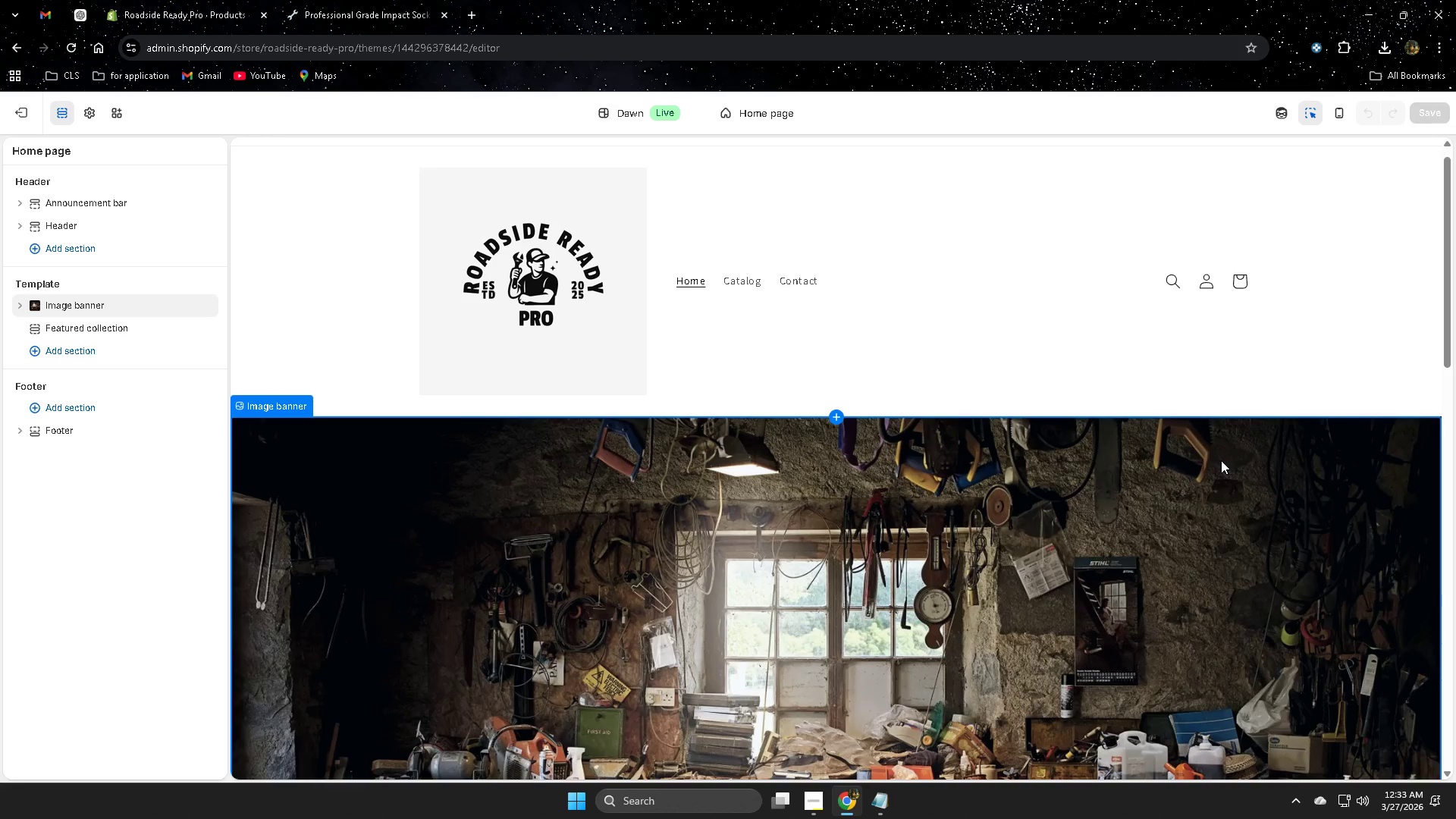 
scroll: coordinate [1207, 466], scroll_direction: down, amount: 7.0
 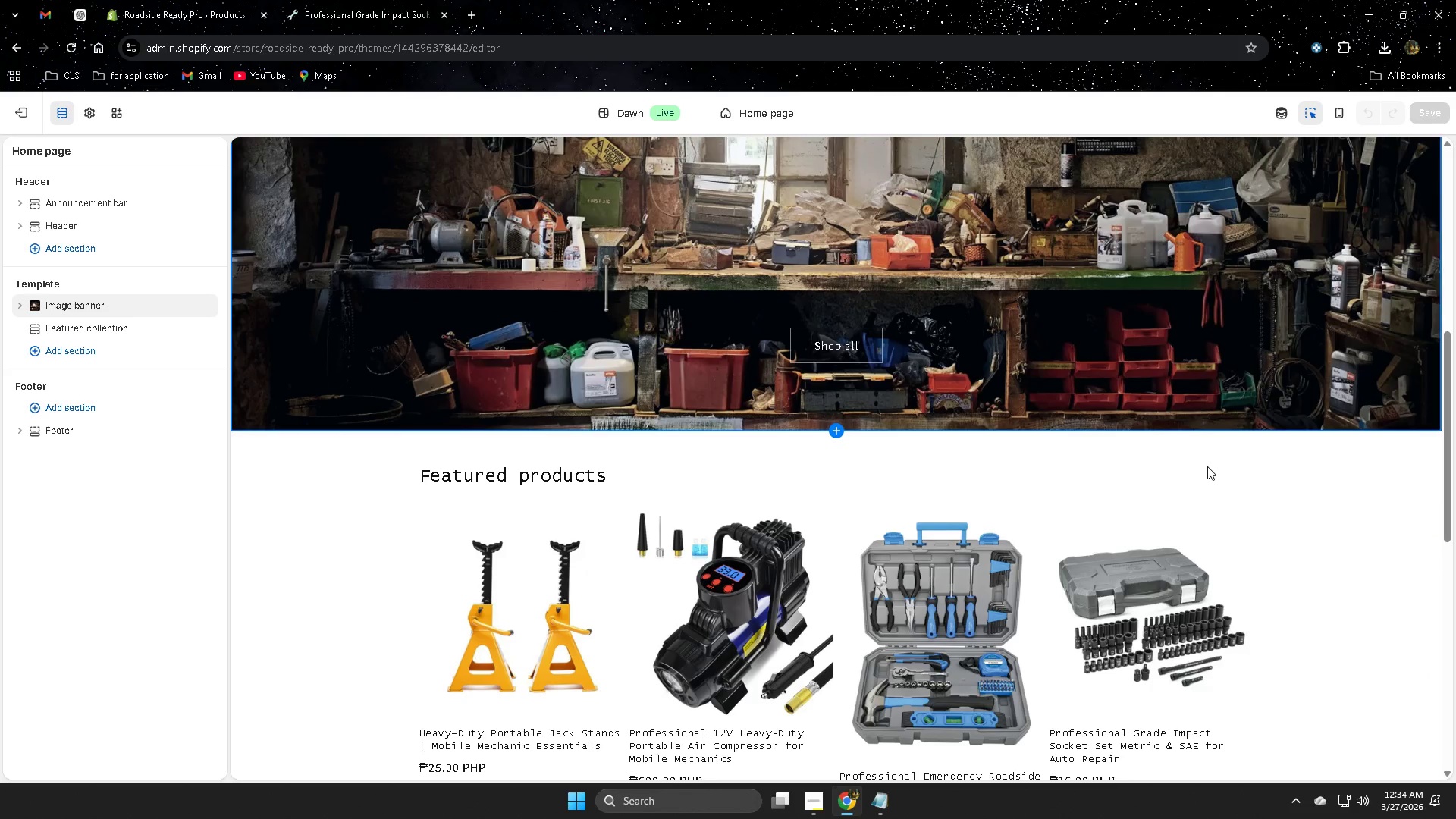 
wait(17.7)
 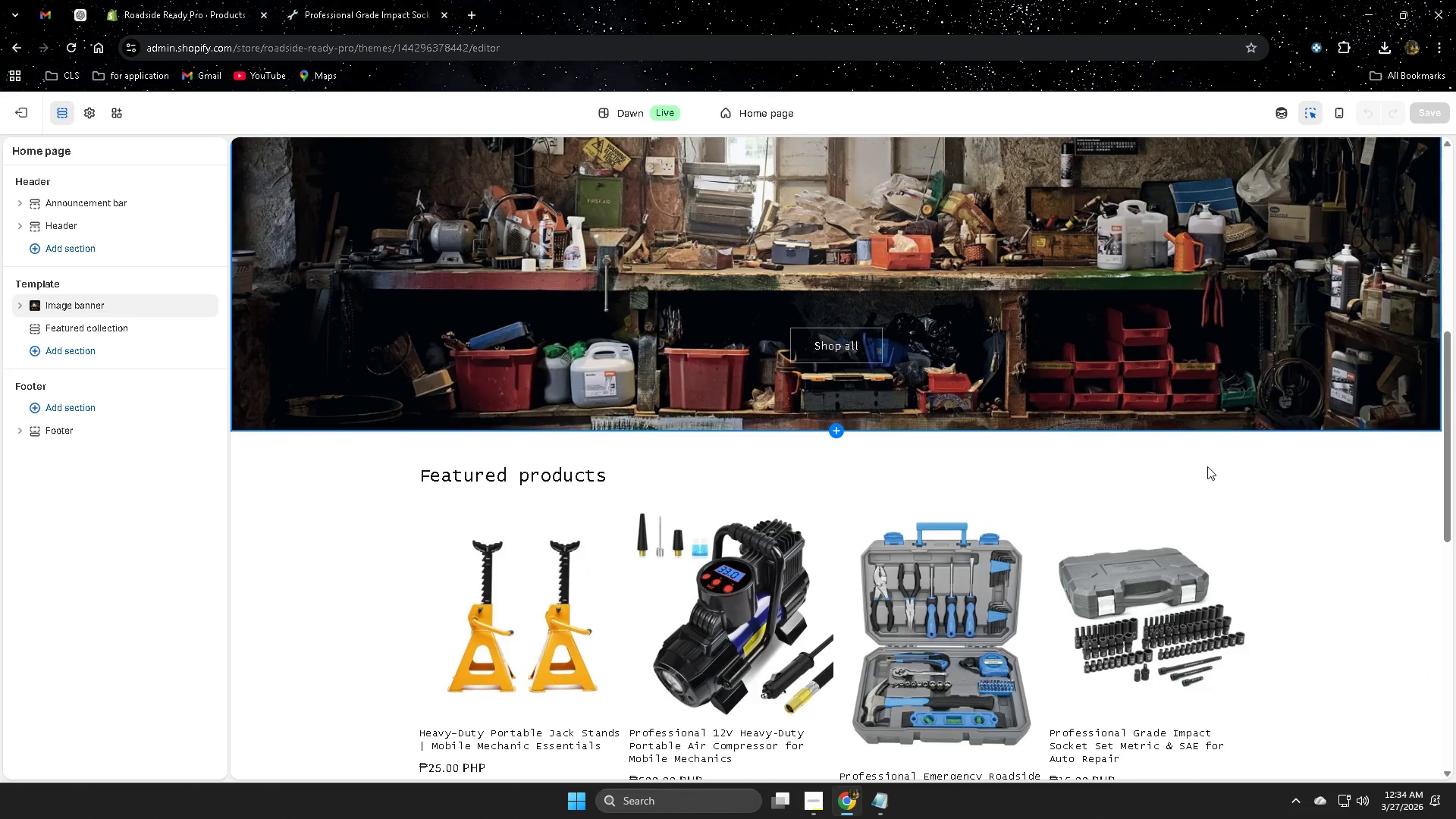 
scroll: coordinate [1201, 466], scroll_direction: down, amount: 6.0
 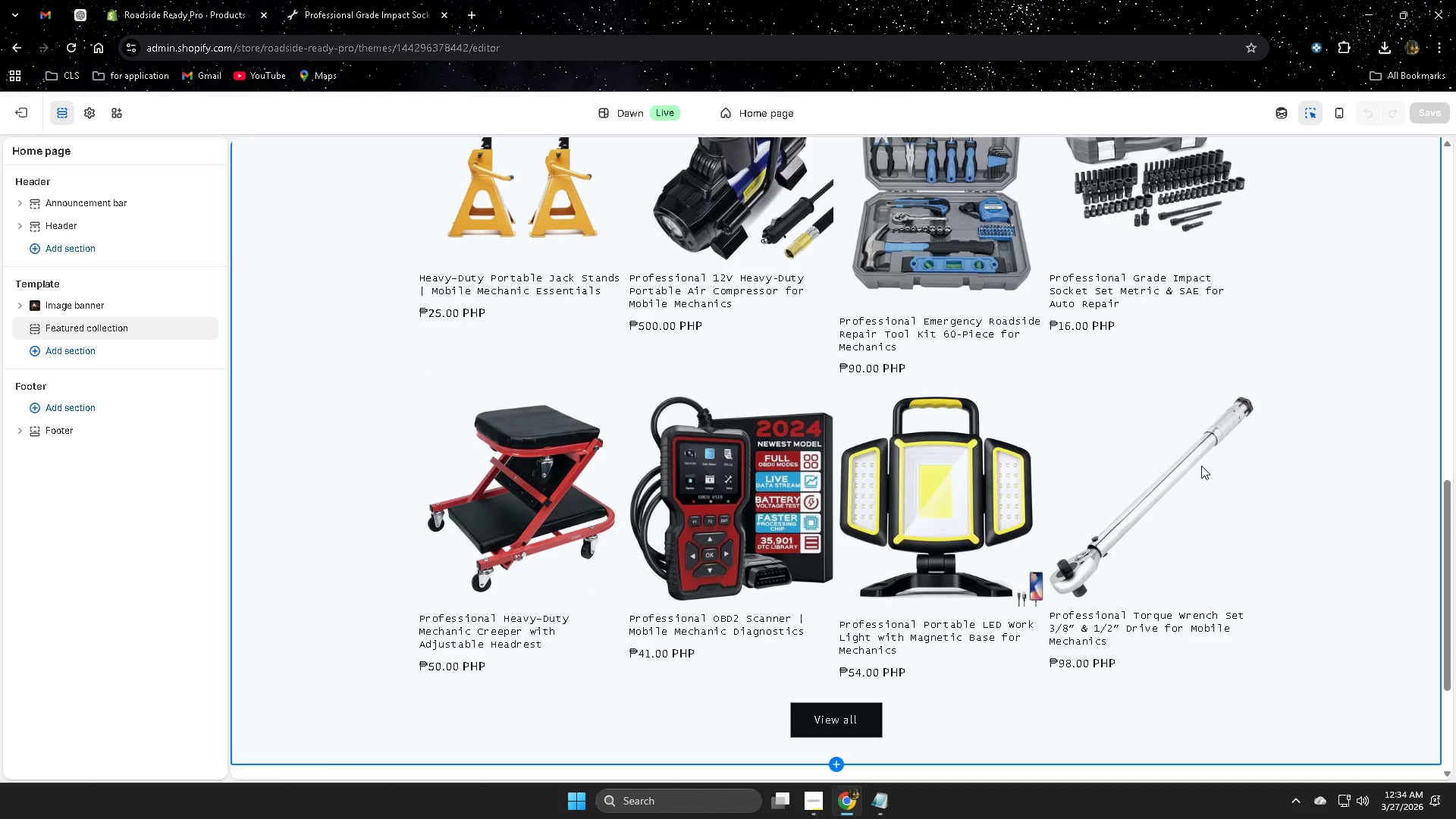 
wait(14.69)
 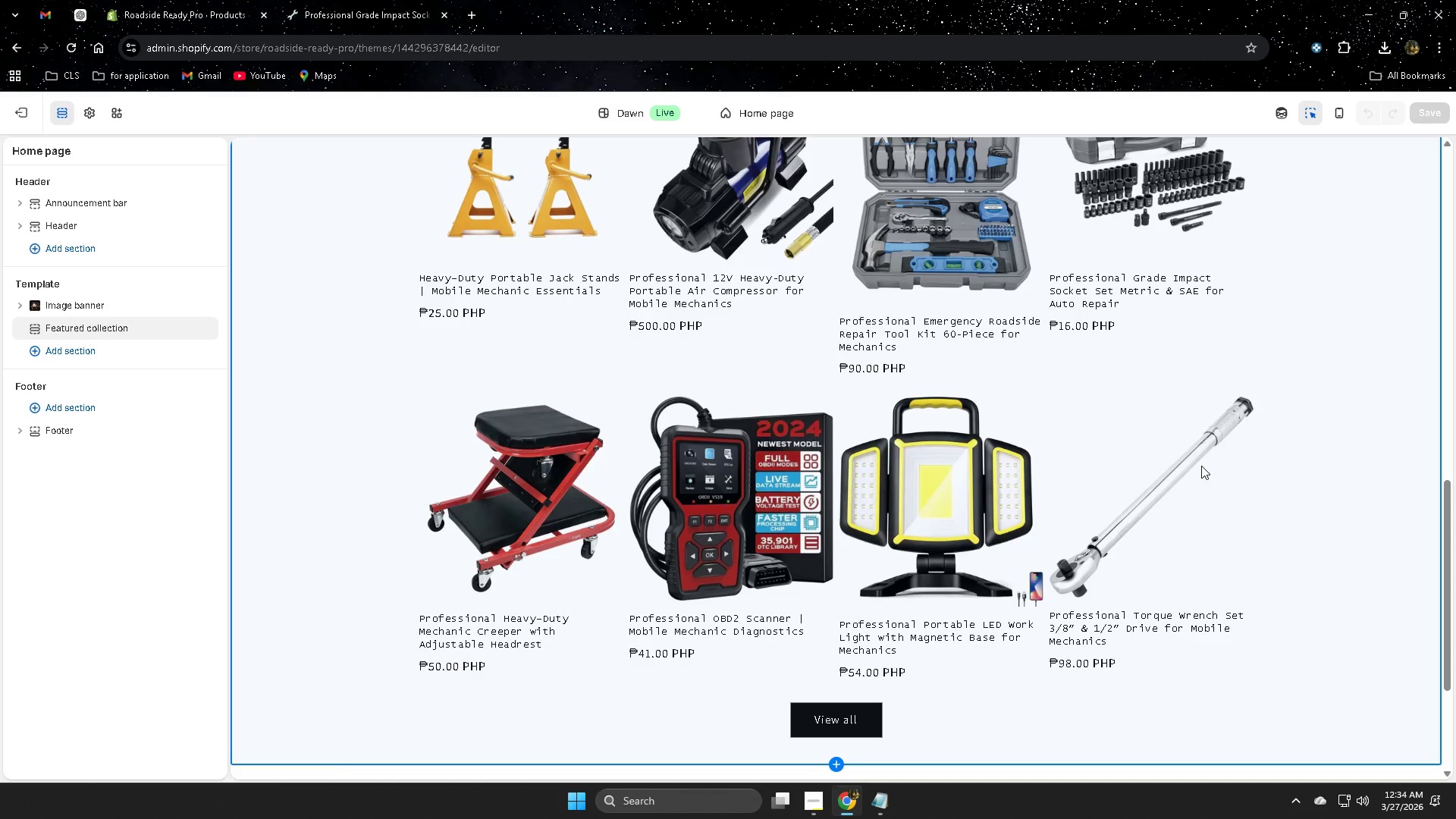 
scroll: coordinate [1201, 466], scroll_direction: down, amount: 1.0
 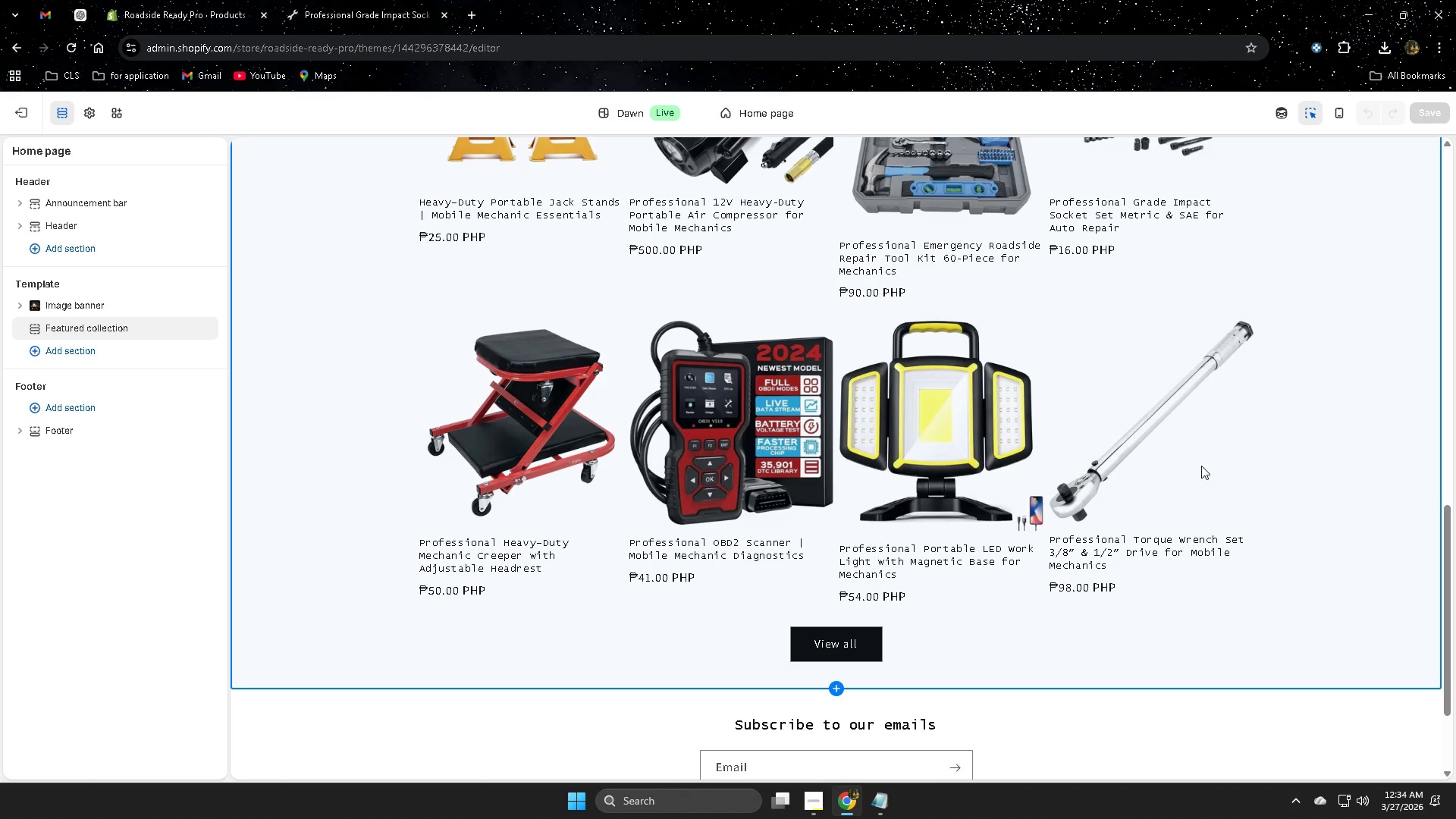 
scroll: coordinate [1201, 466], scroll_direction: up, amount: 1.0
 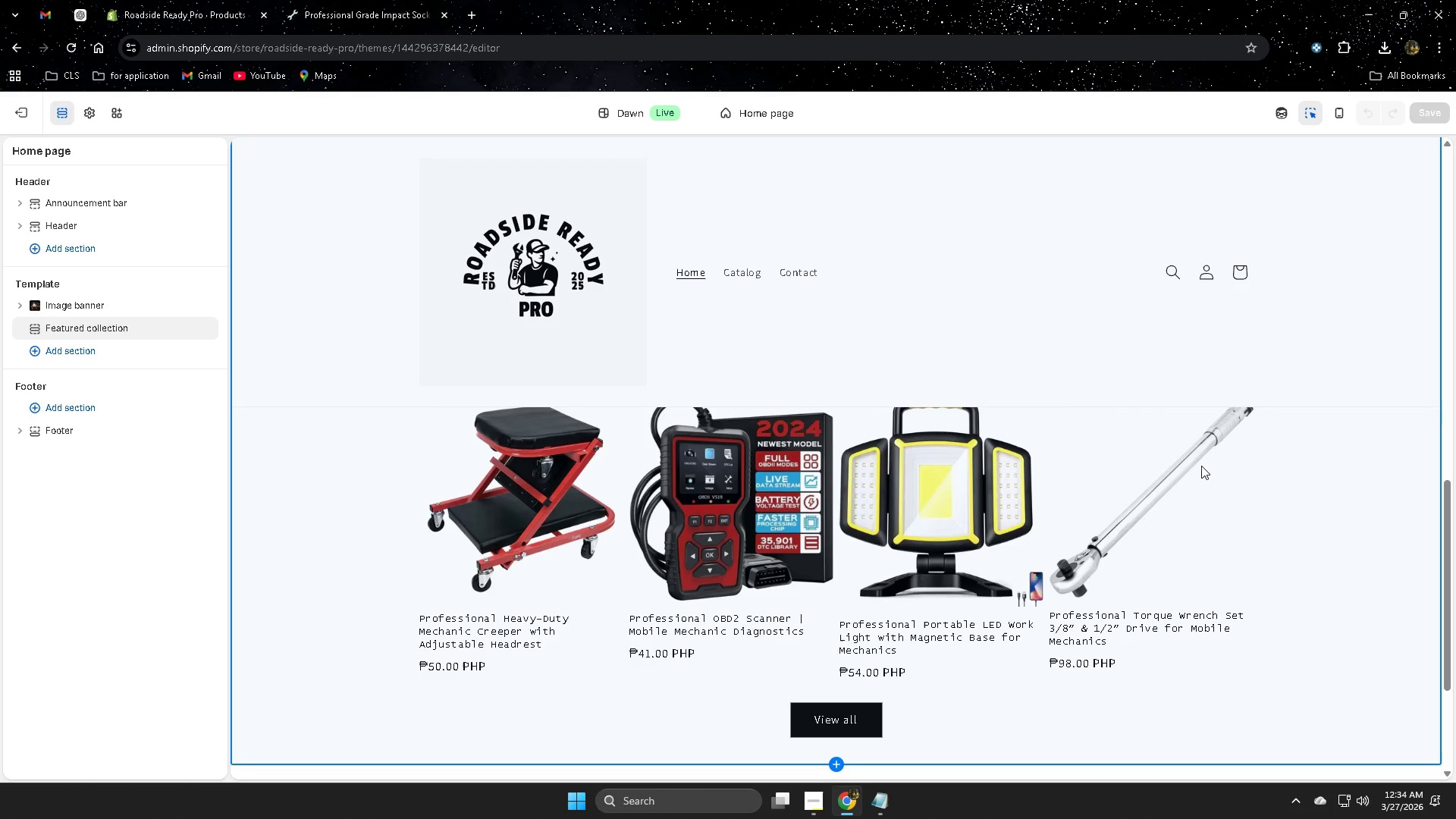 
scroll: coordinate [1171, 494], scroll_direction: down, amount: 5.0
 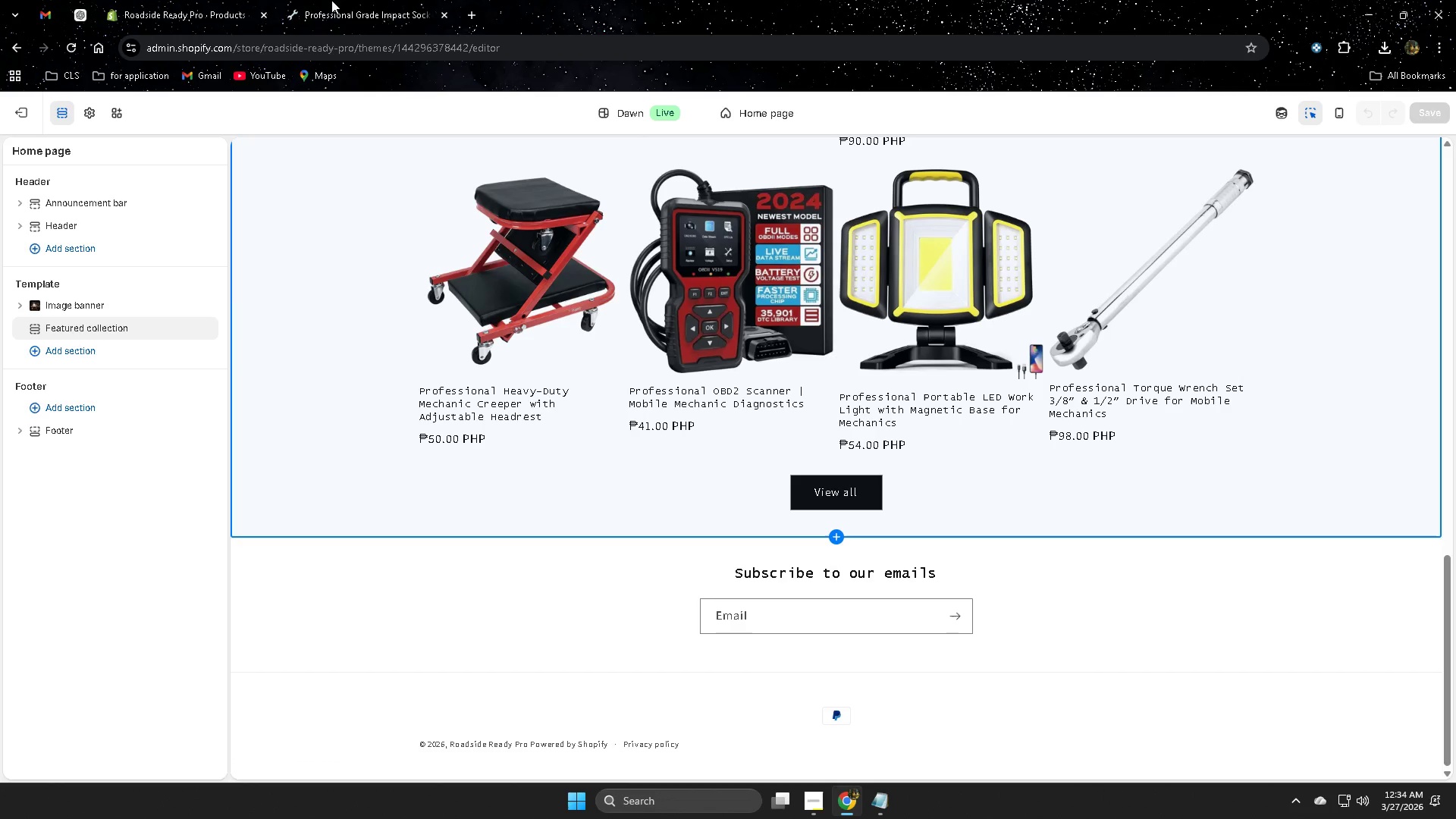 
left_click([339, 0])
 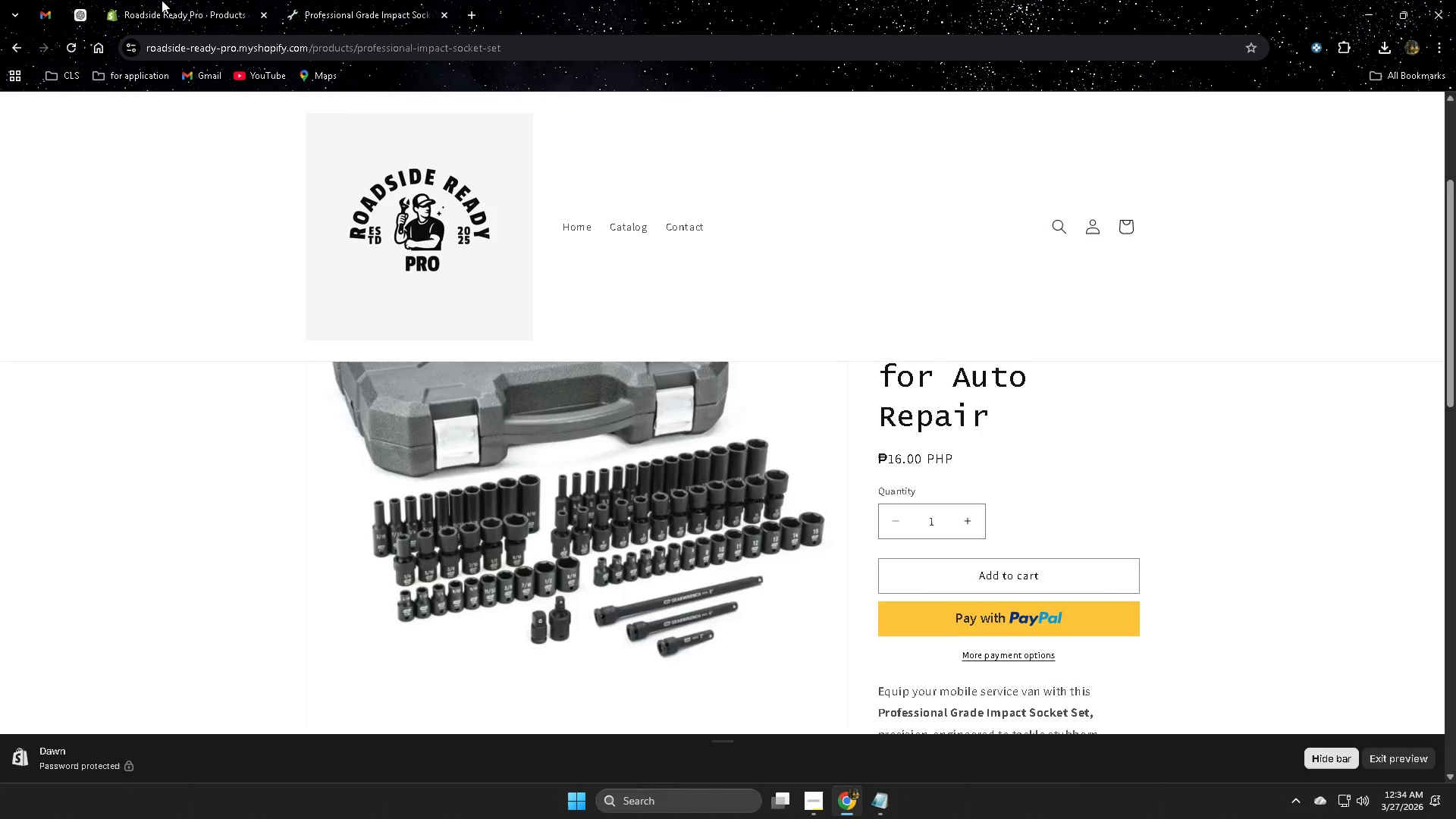 
left_click([162, 0])
 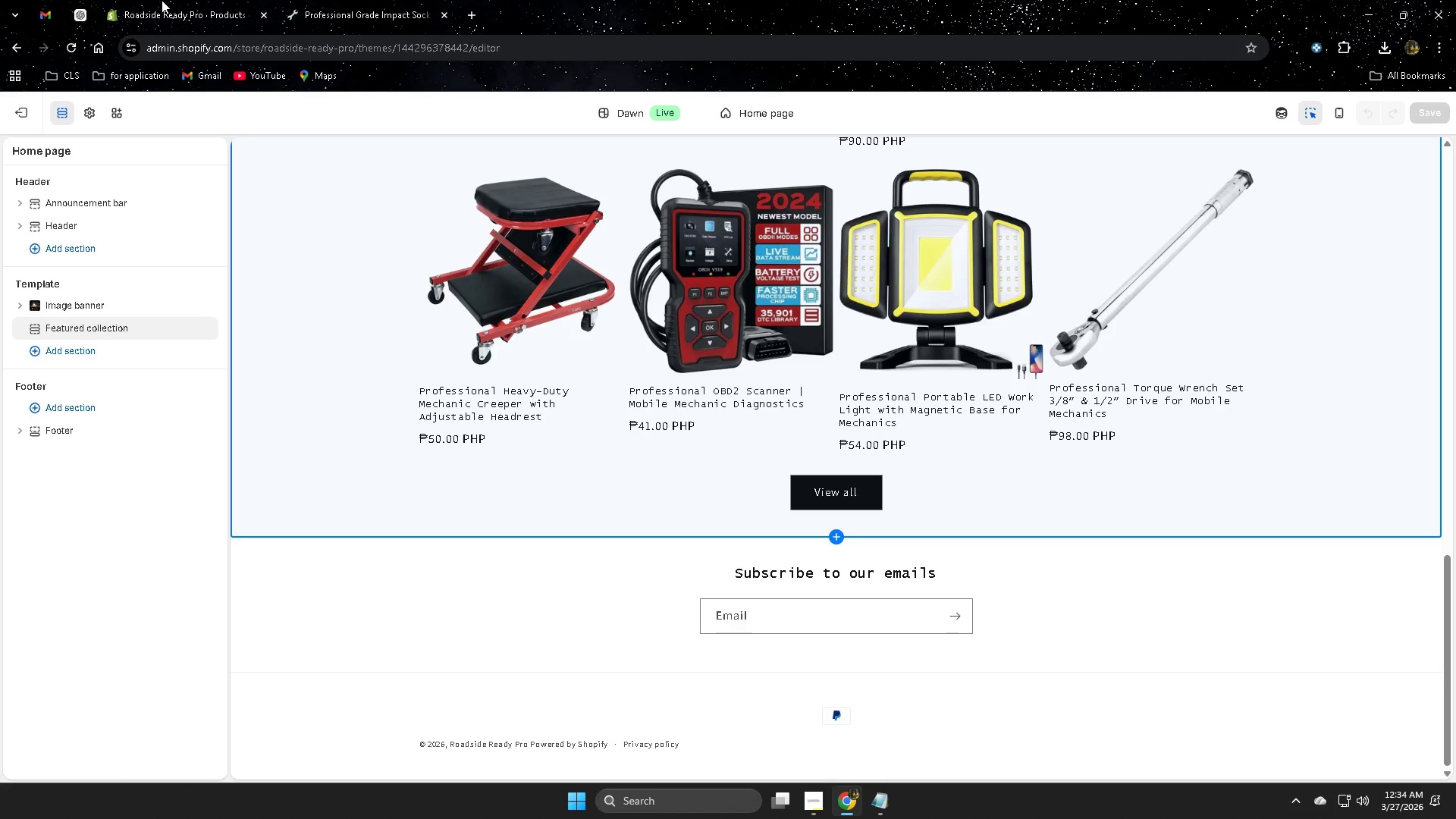 
wait(7.42)
 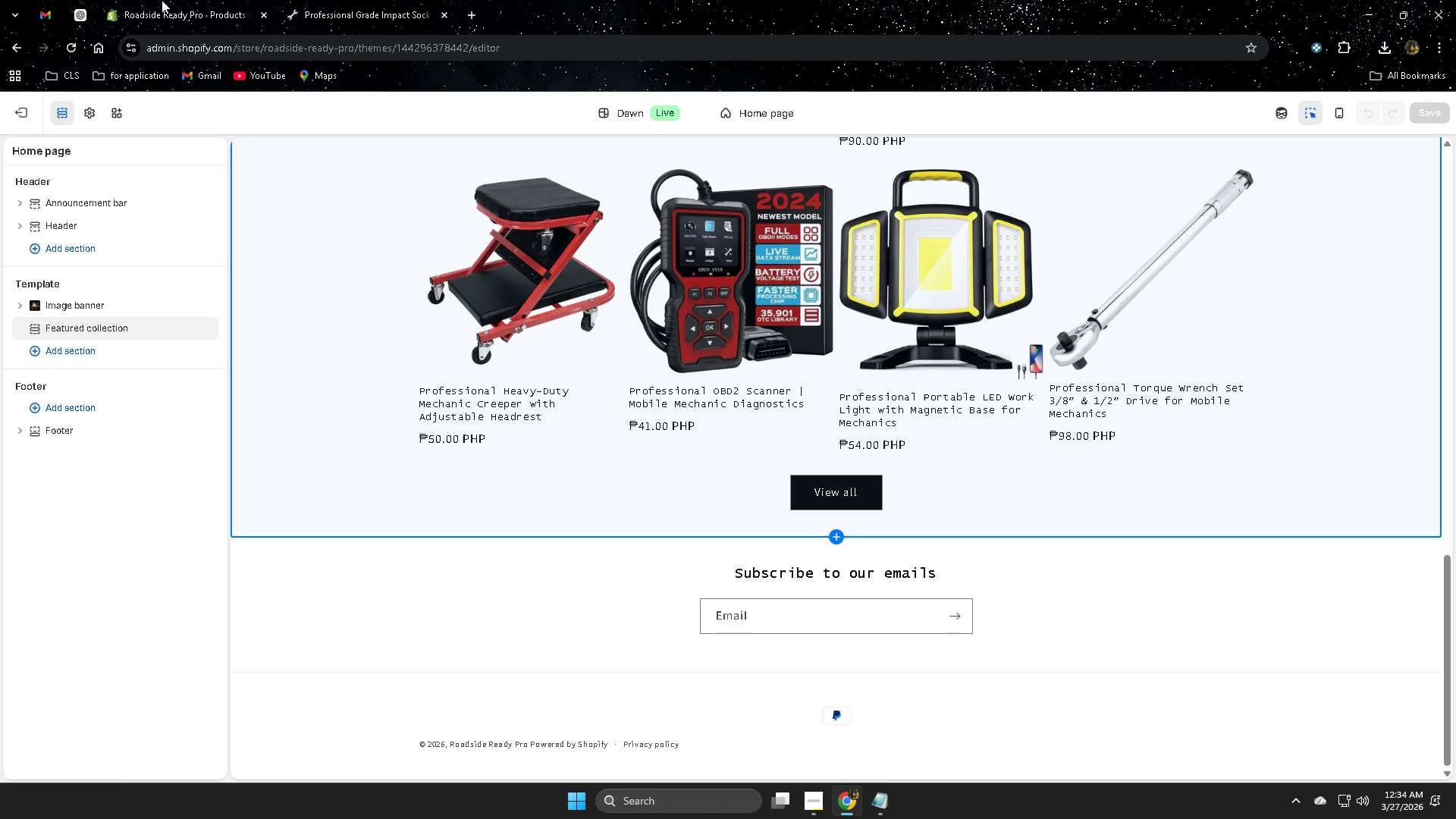 
scroll: coordinate [1134, 541], scroll_direction: up, amount: 3.0
 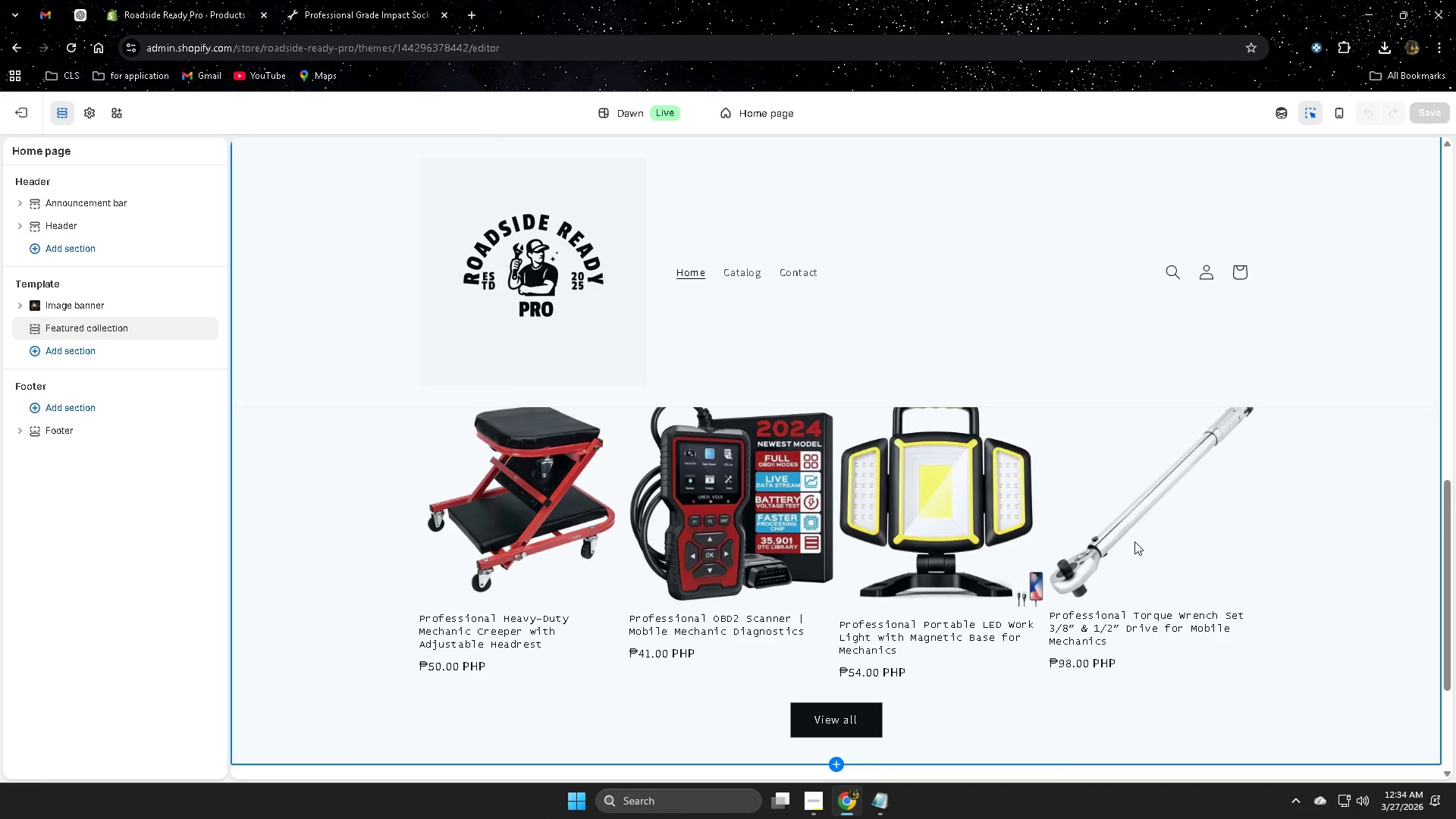 
scroll: coordinate [1134, 541], scroll_direction: down, amount: 1.0
 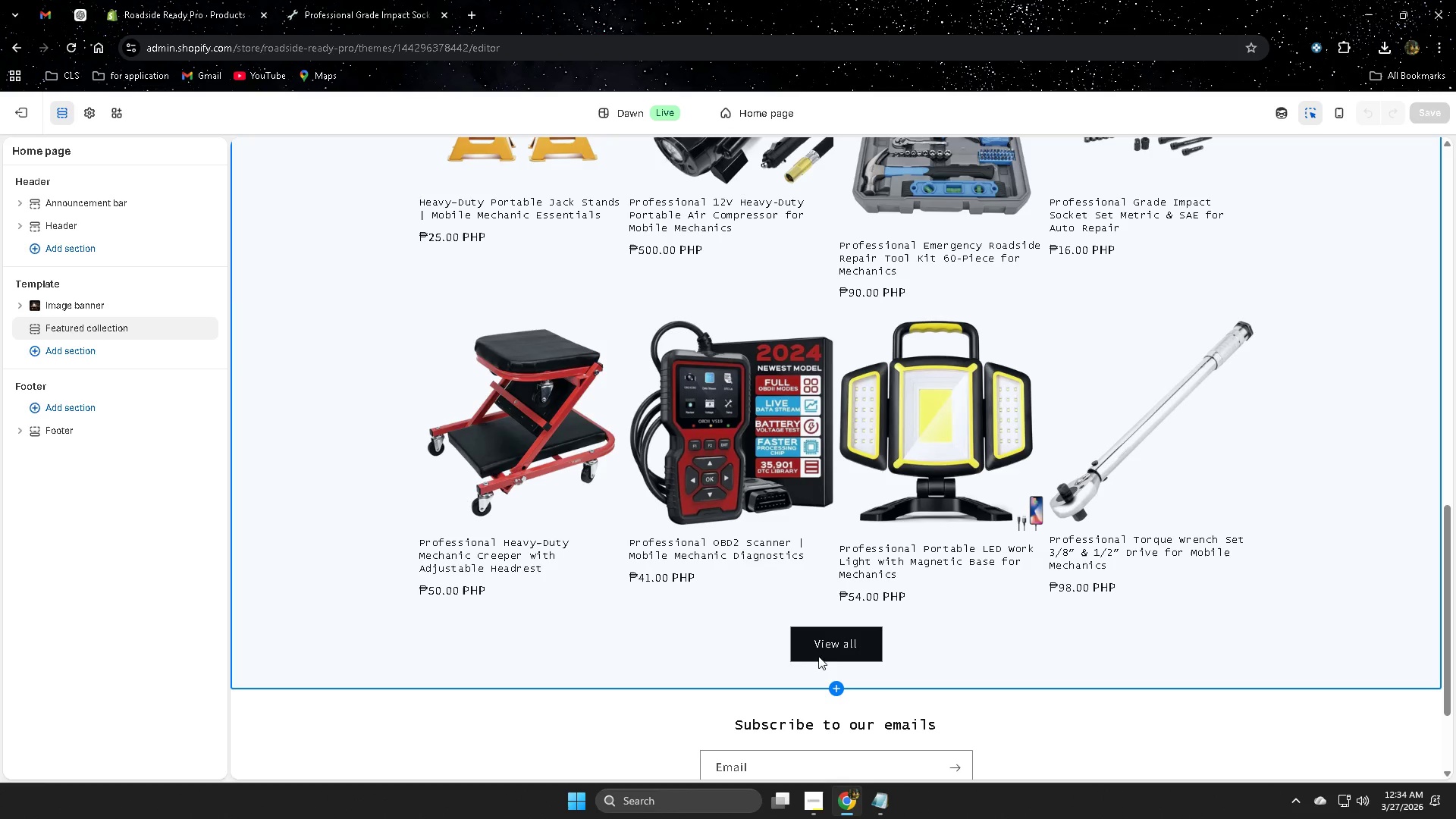 
left_click([820, 651])
 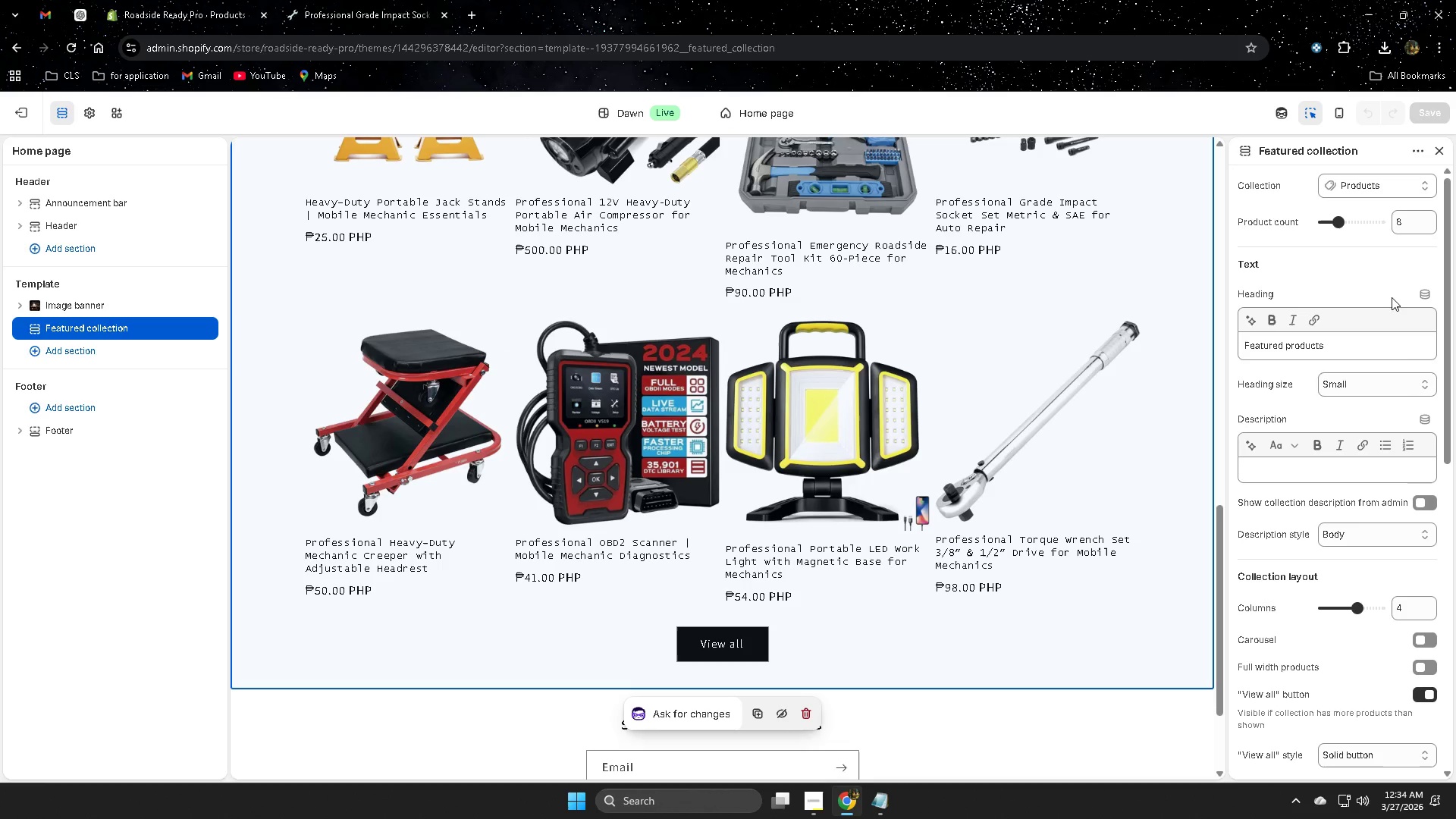 
scroll: coordinate [799, 358], scroll_direction: up, amount: 21.0
 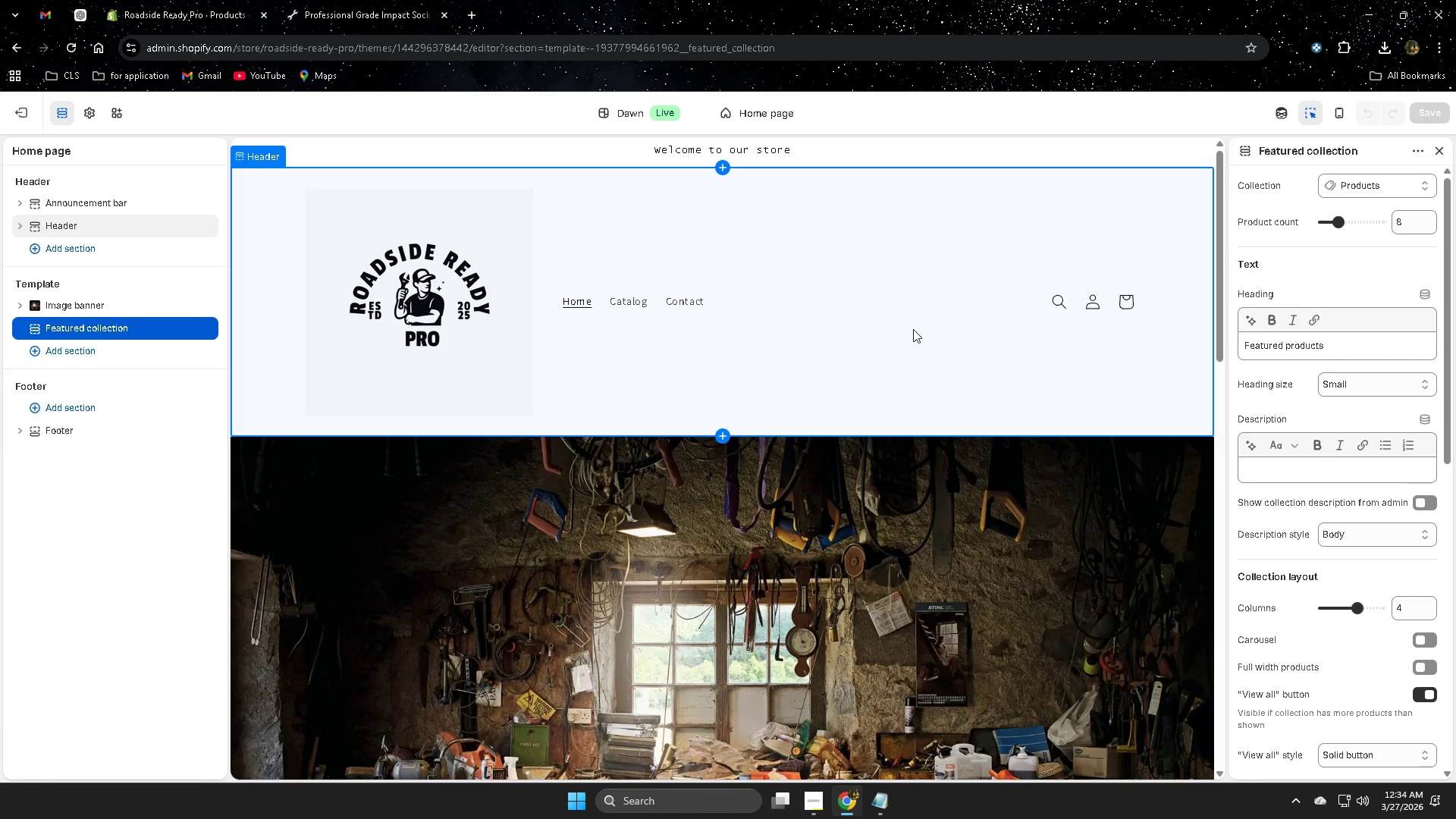 
scroll: coordinate [949, 425], scroll_direction: down, amount: 8.0
 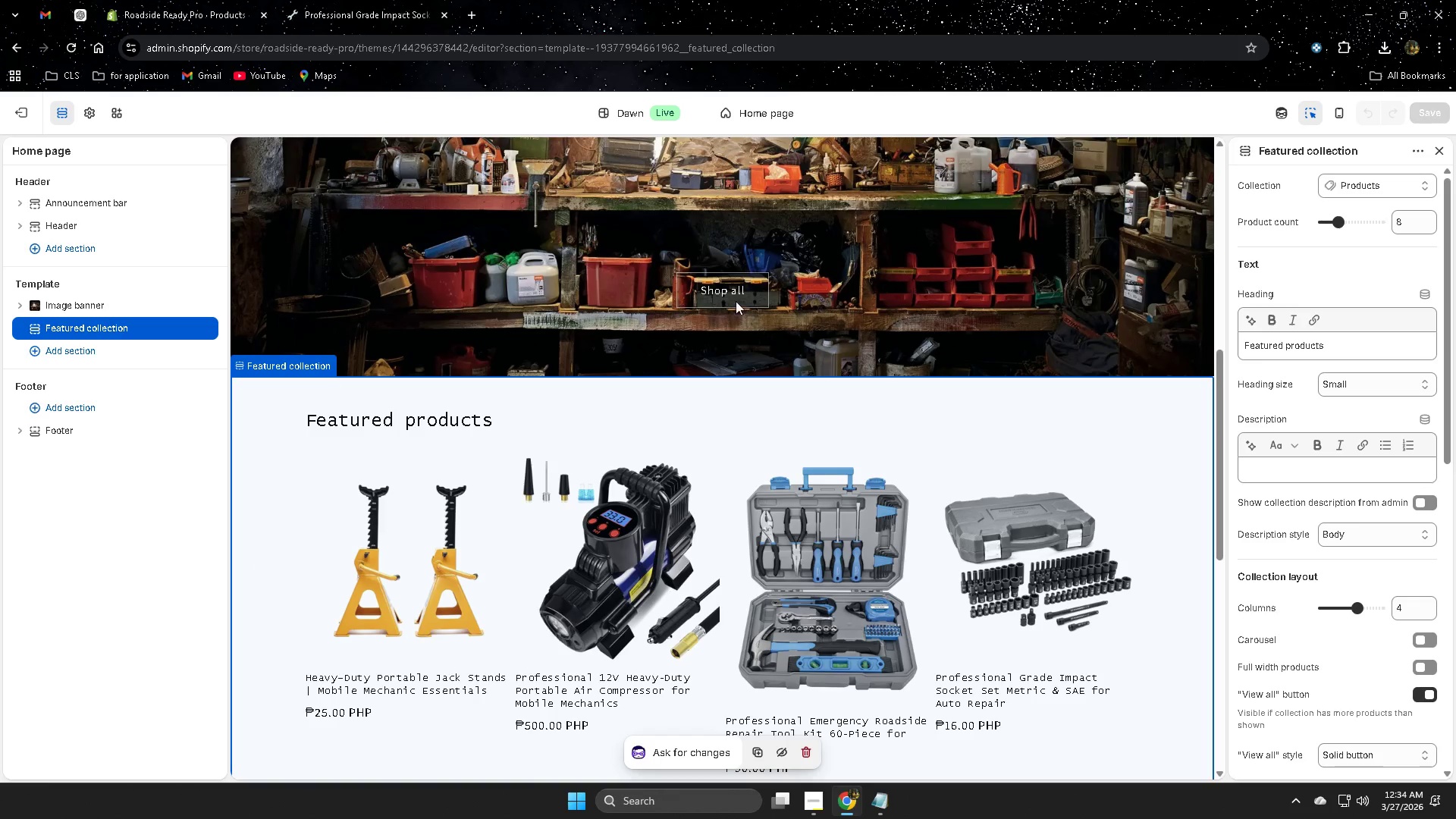 
left_click([729, 292])
 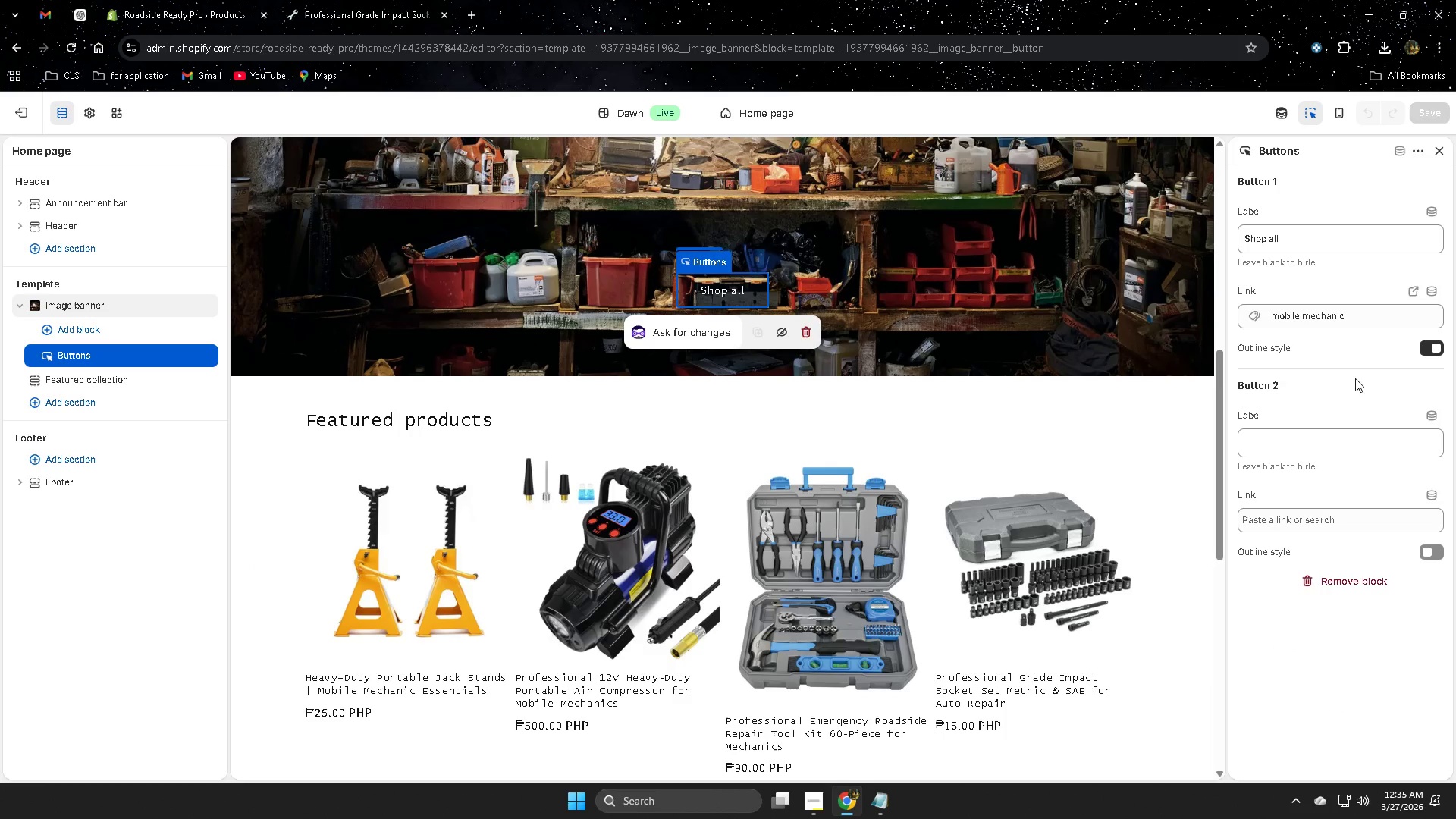 
wait(7.3)
 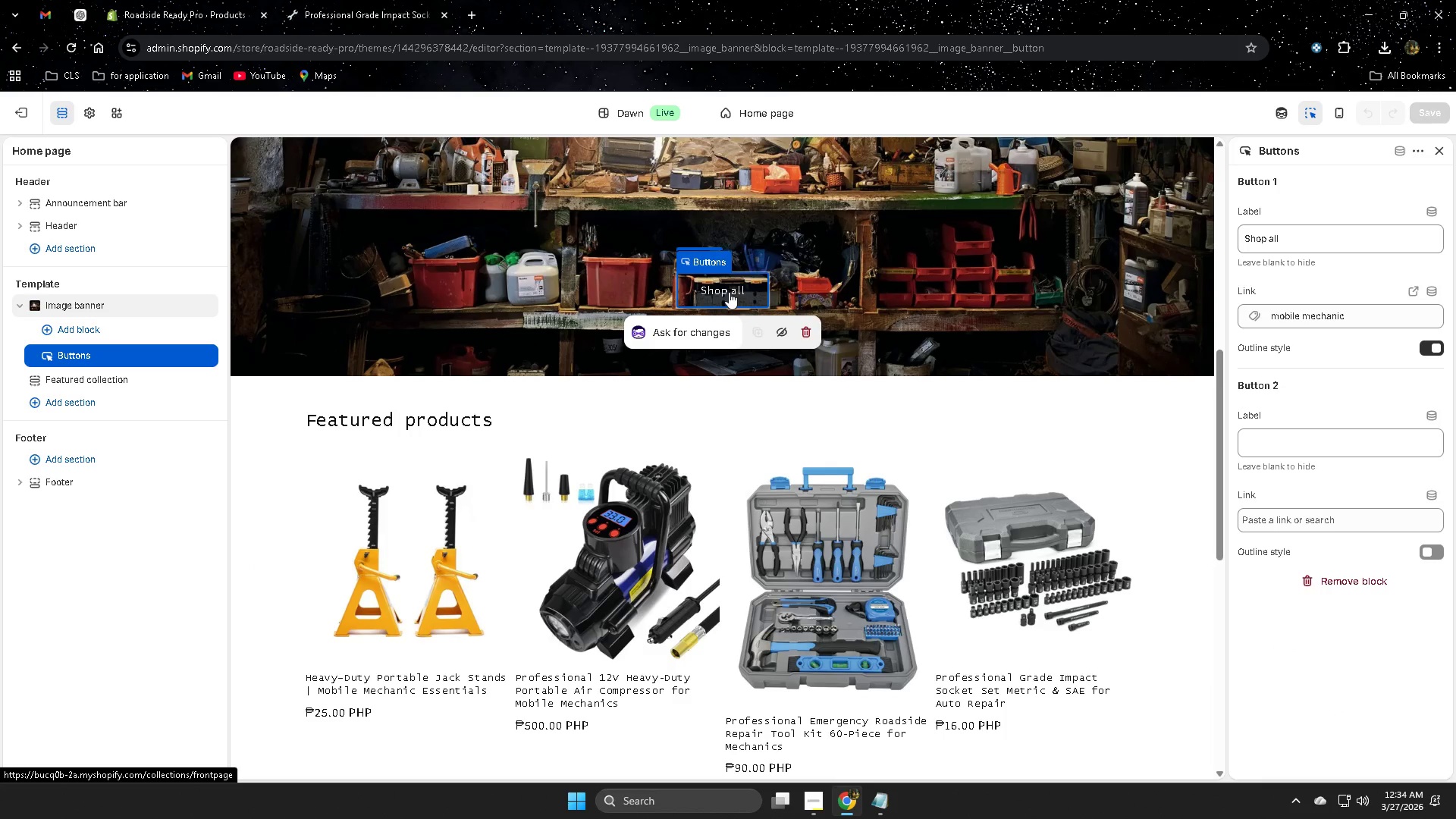 
scroll: coordinate [783, 598], scroll_direction: down, amount: 8.0
 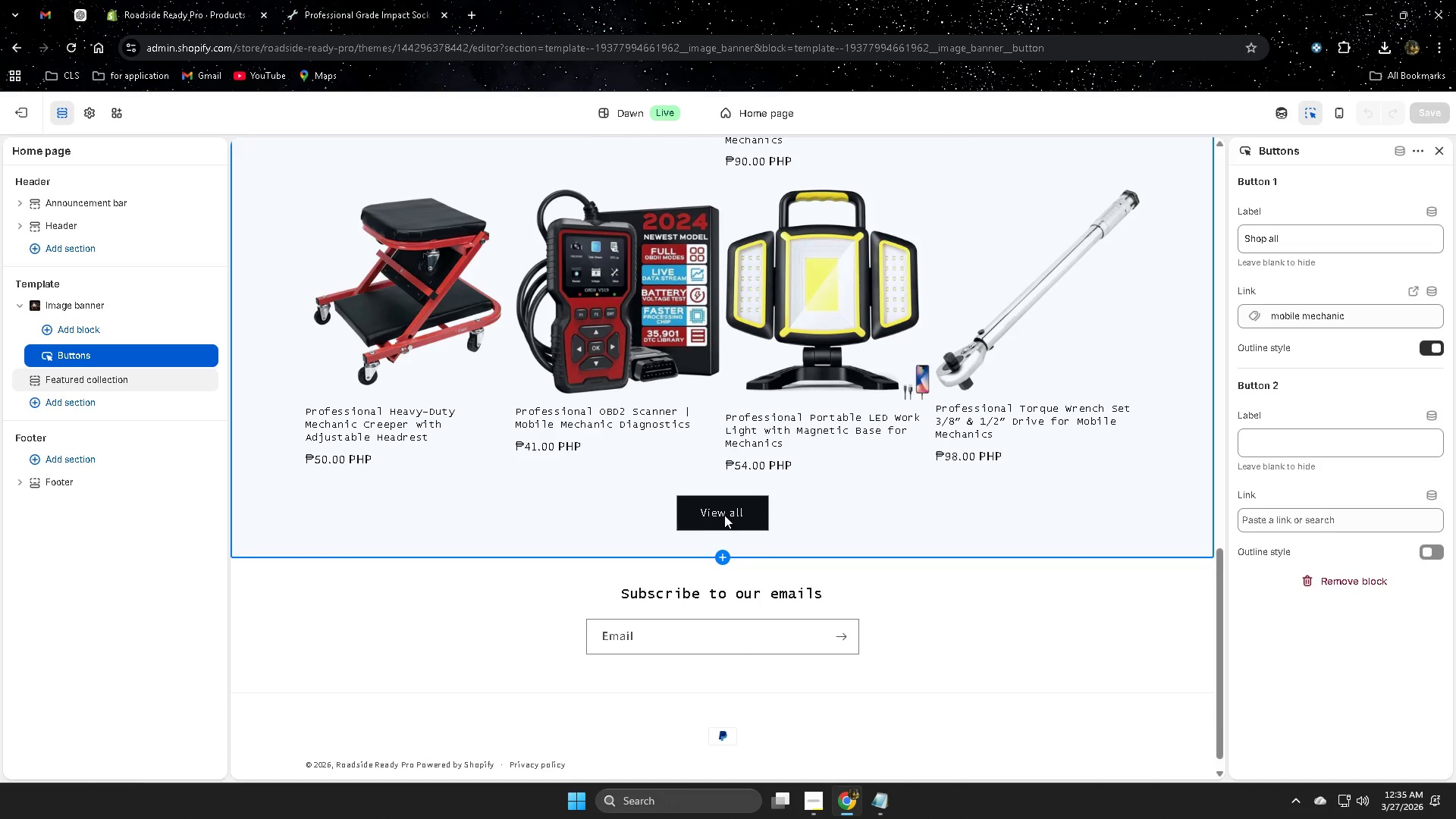 
left_click([724, 515])
 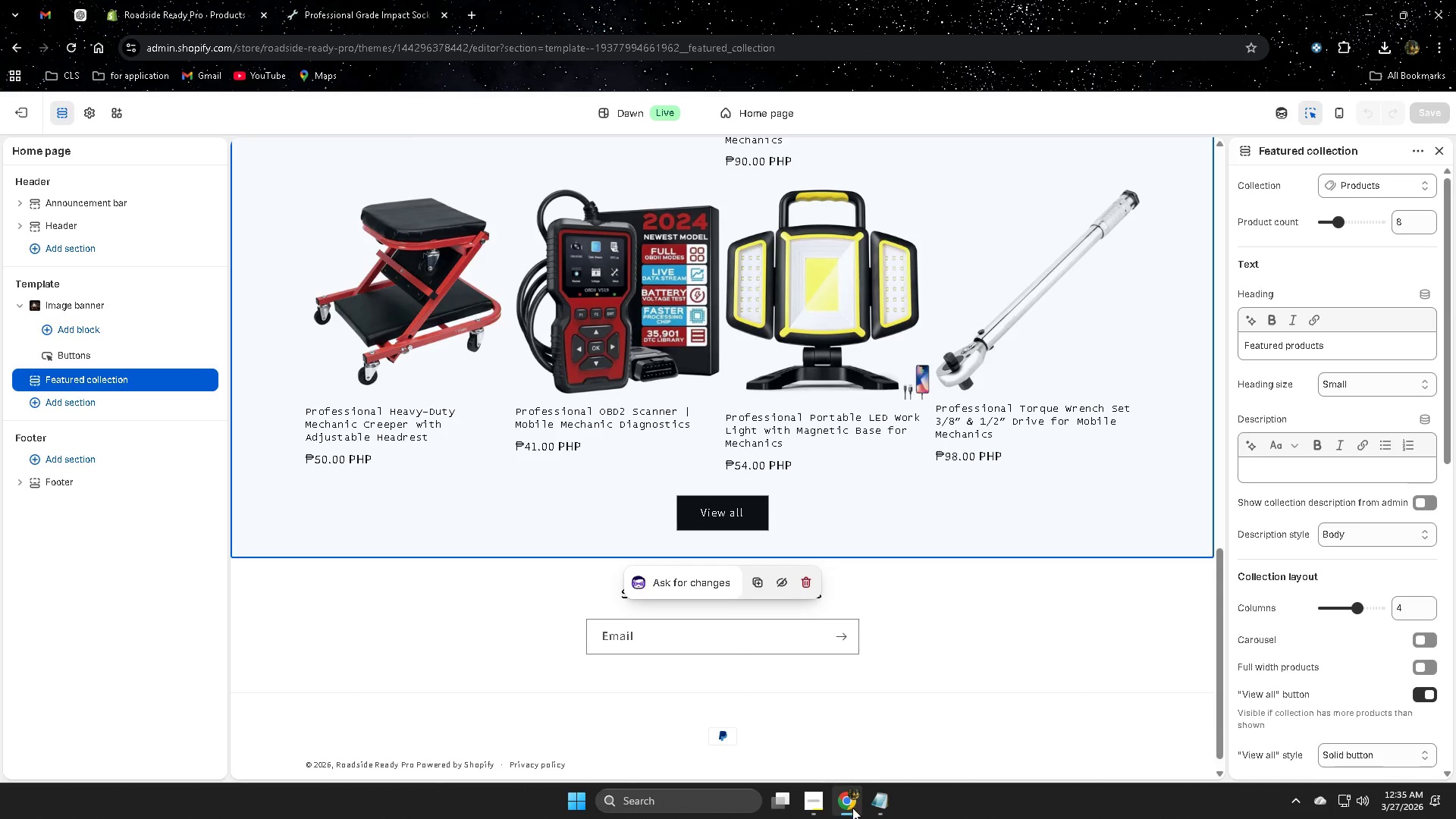 
wait(6.97)
 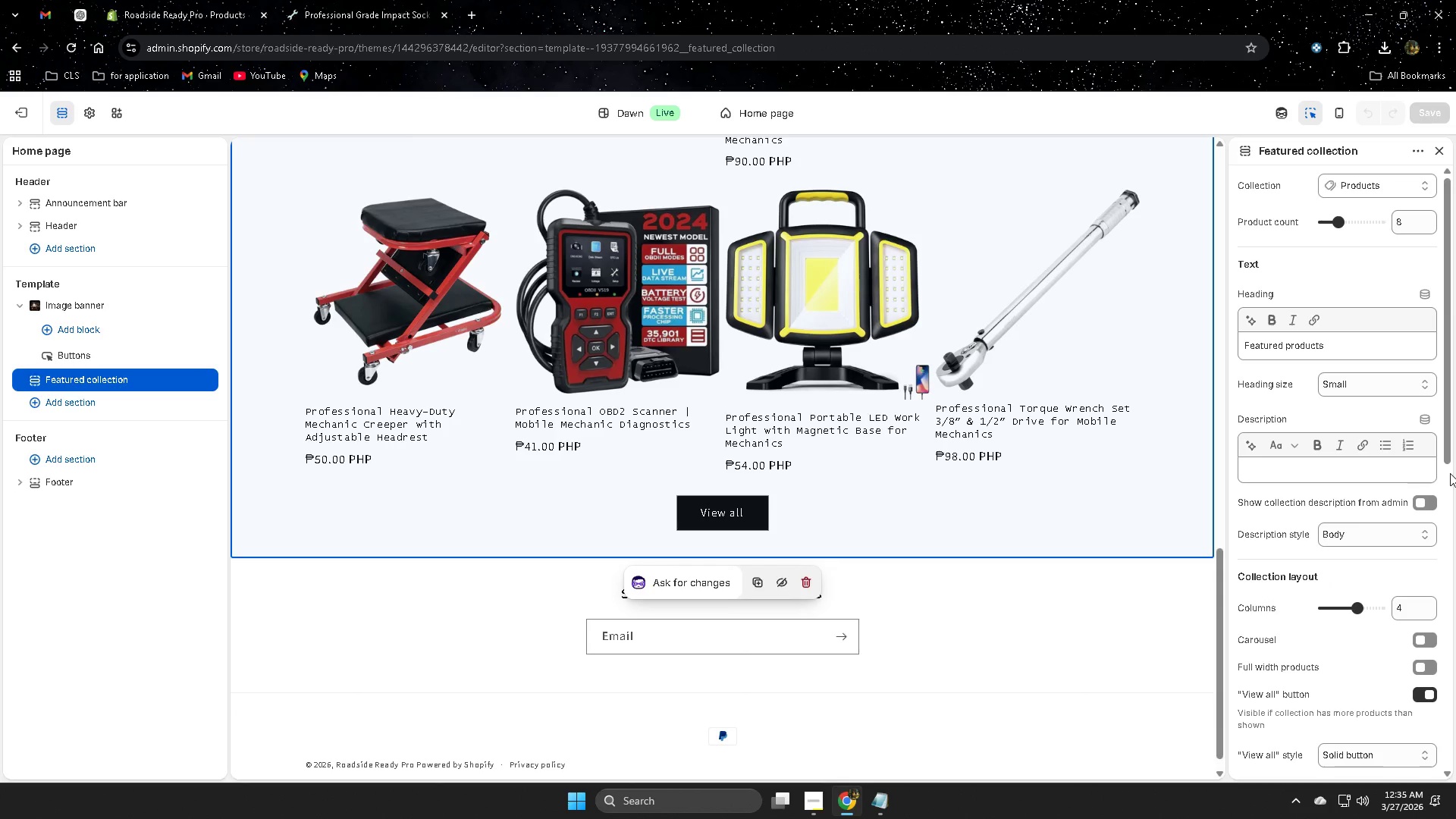 
left_click([782, 717])